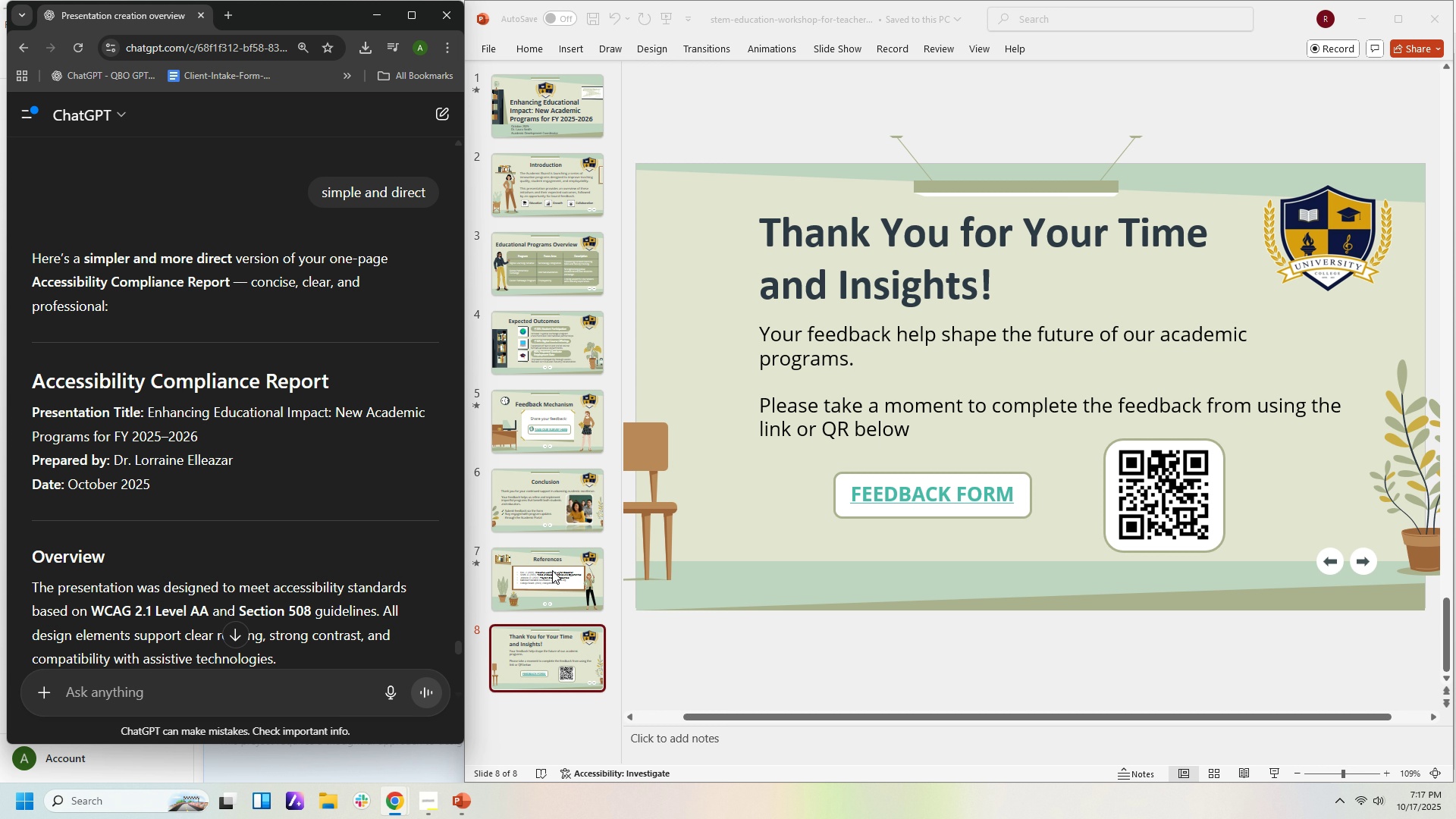 
scroll: coordinate [553, 567], scroll_direction: up, amount: 2.0
 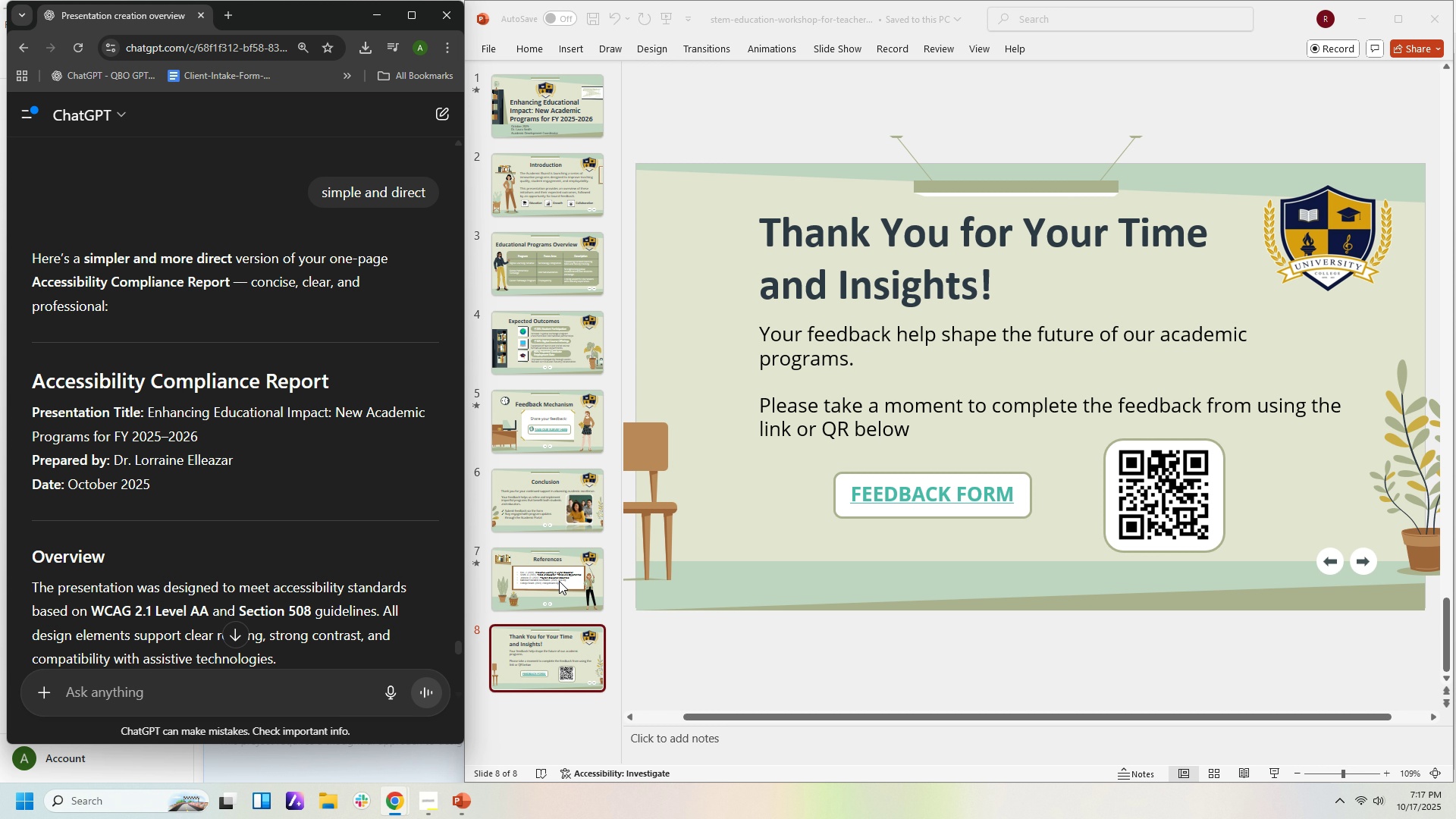 
wait(11.76)
 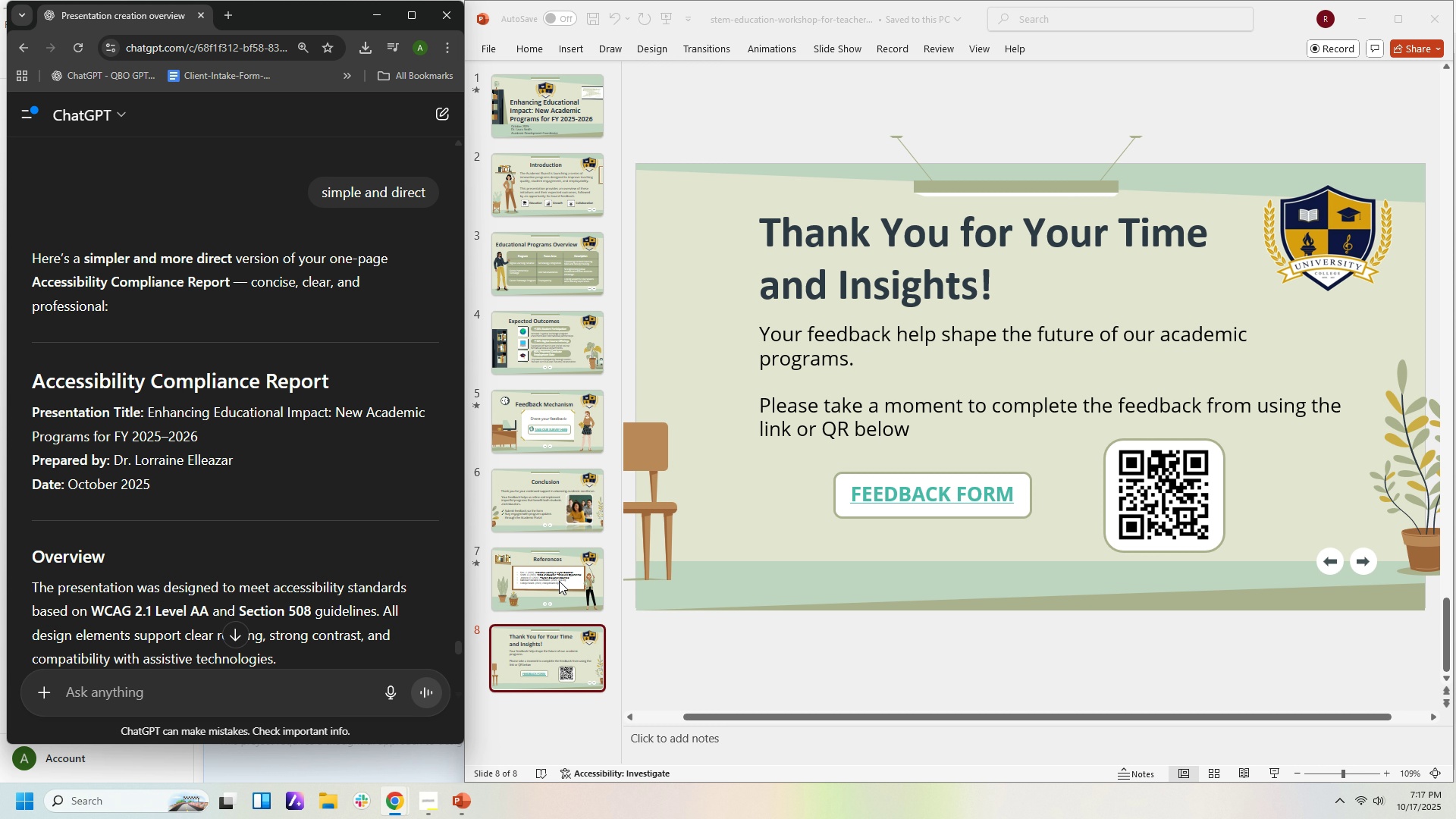 
scroll: coordinate [732, 632], scroll_direction: down, amount: 2.0
 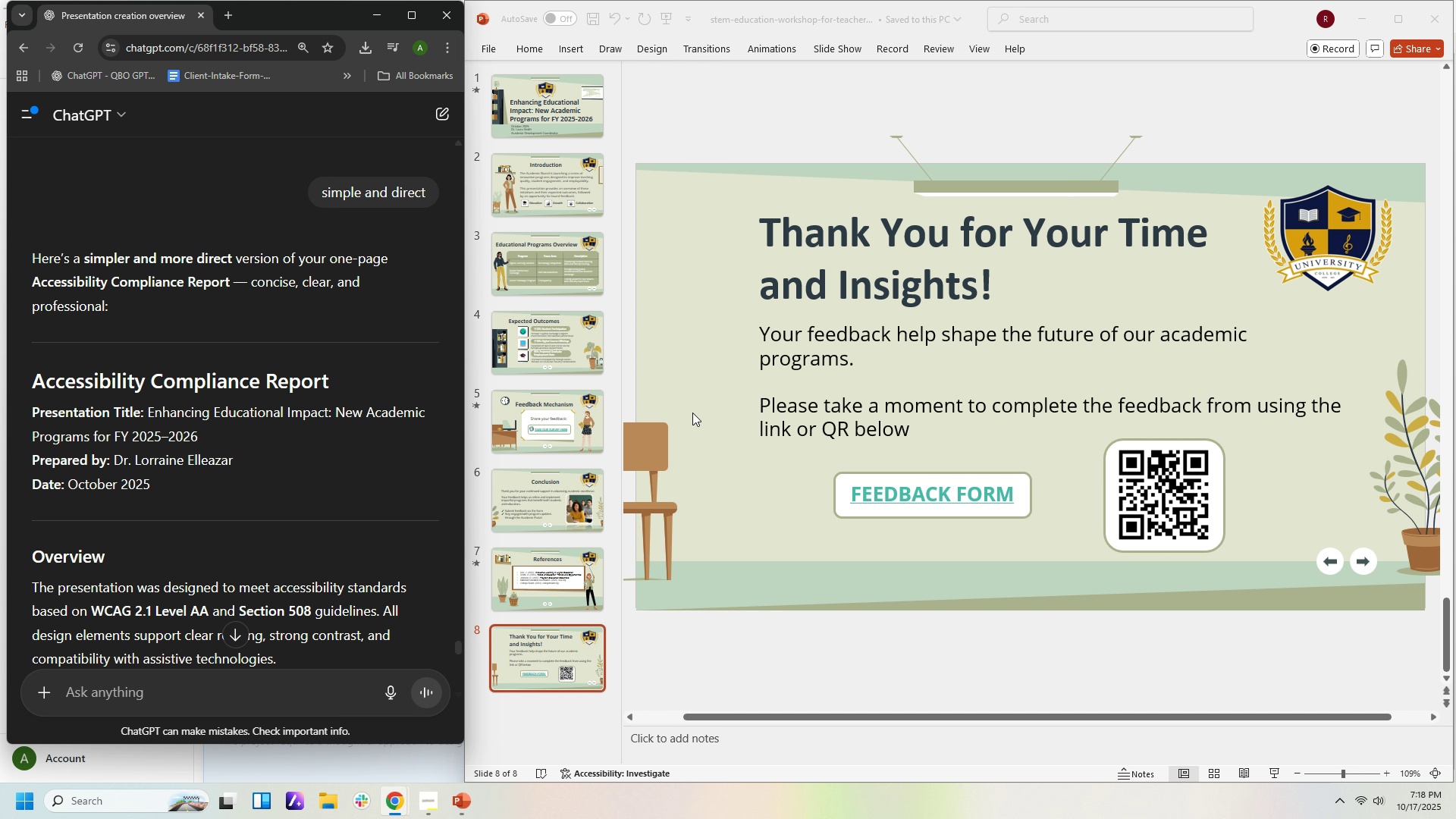 
scroll: coordinate [706, 418], scroll_direction: up, amount: 3.0
 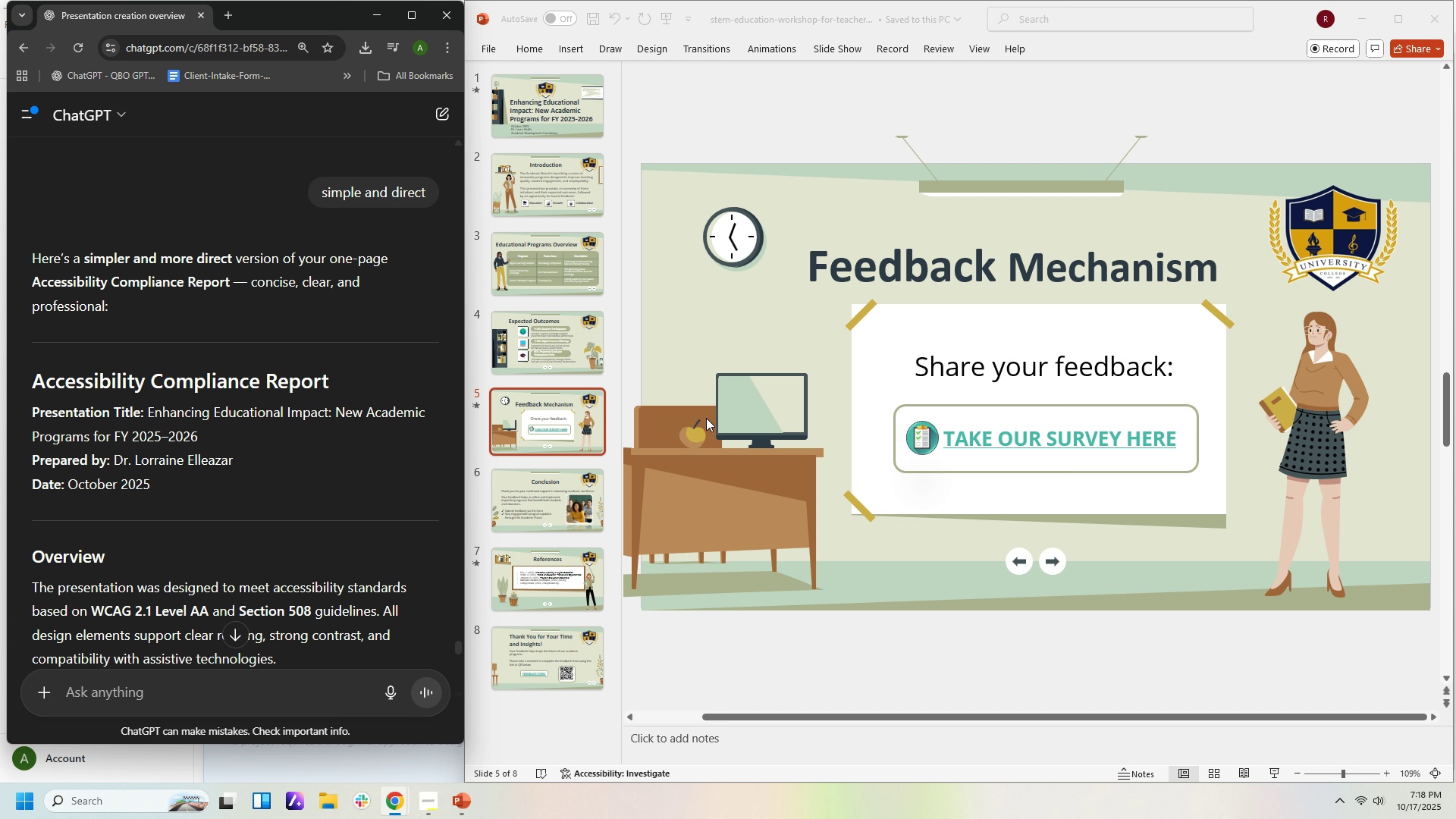 
scroll: coordinate [703, 419], scroll_direction: down, amount: 4.0
 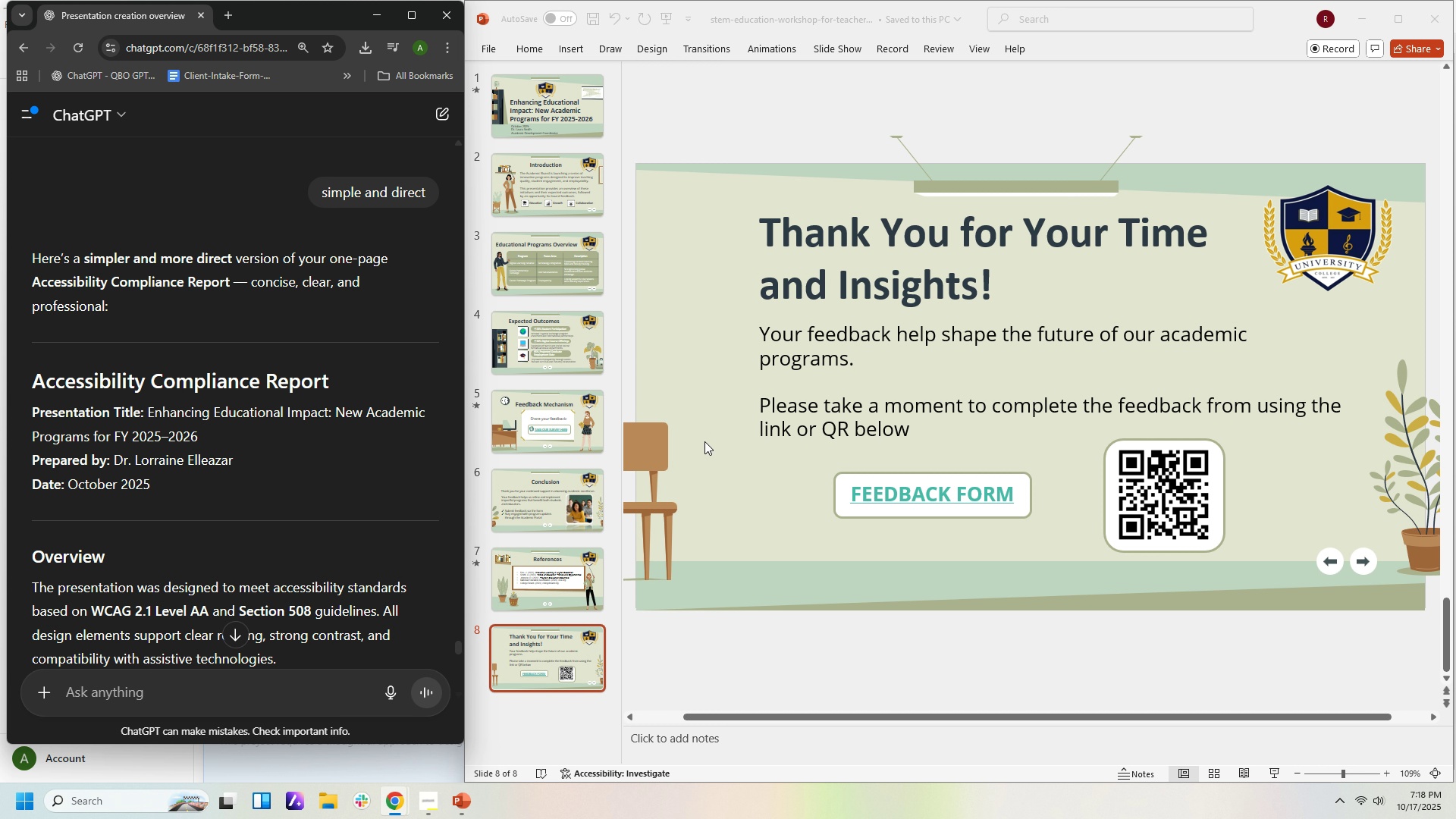 
scroll: coordinate [707, 450], scroll_direction: up, amount: 9.0